 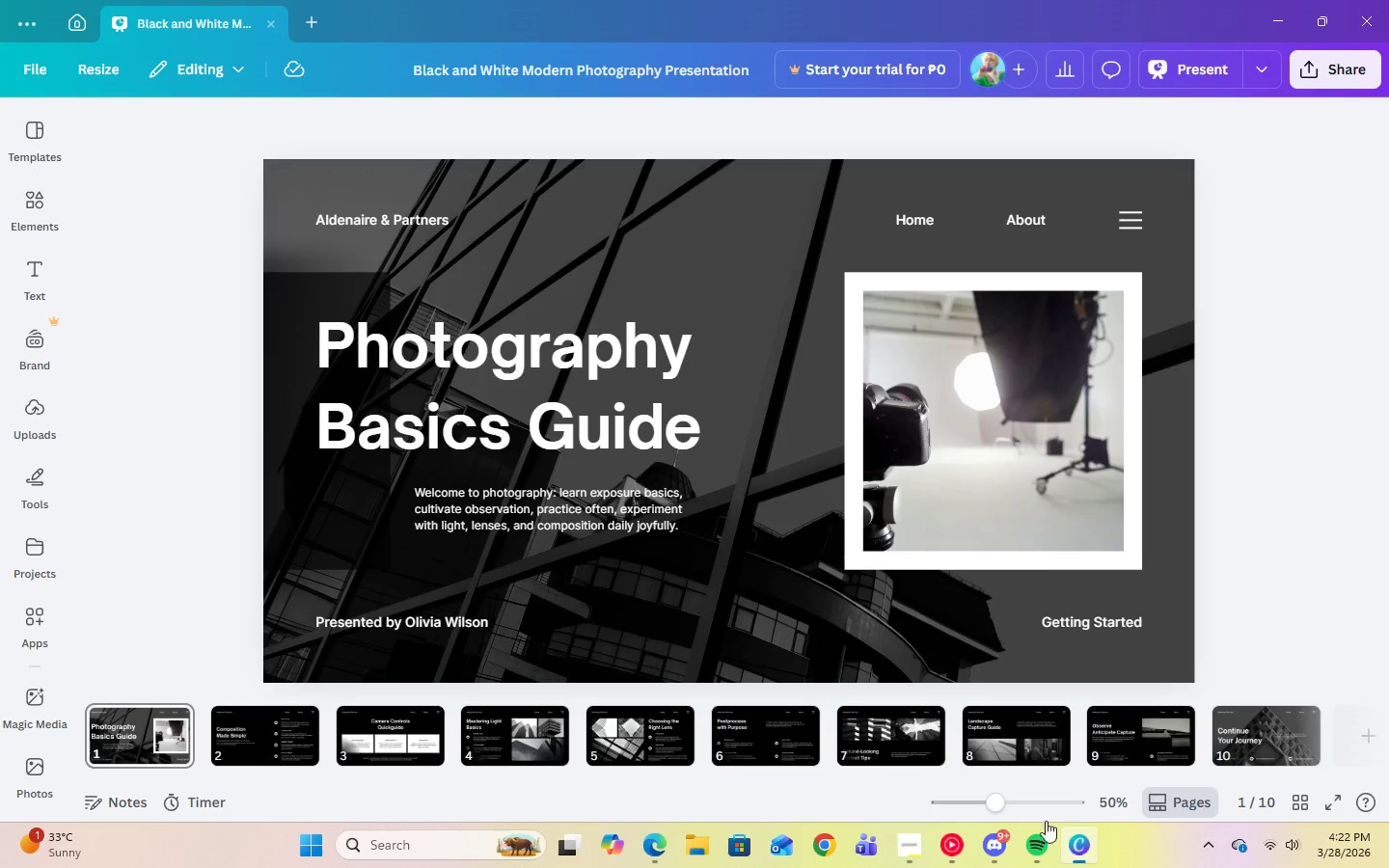 
double_click([580, 440])
 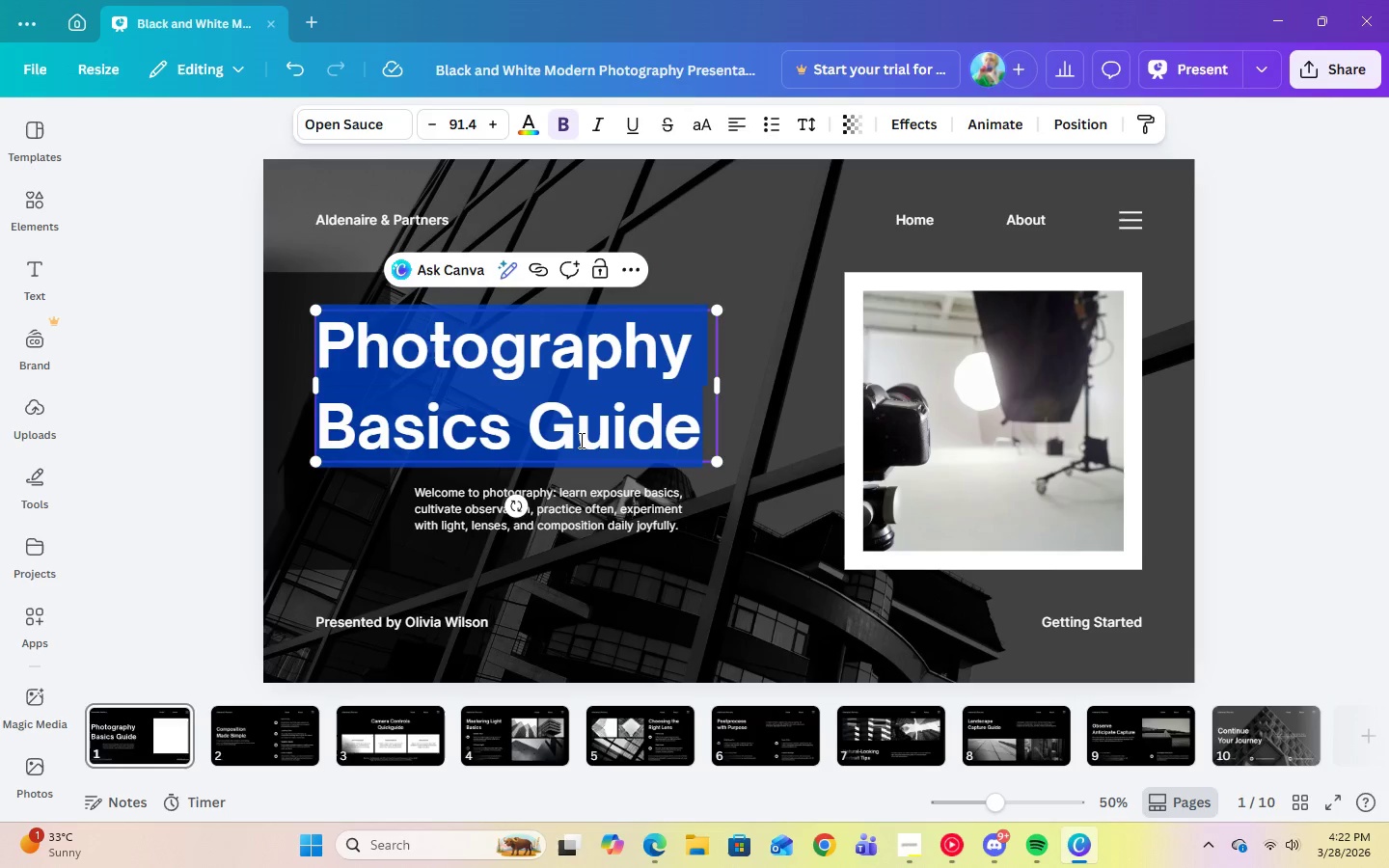 
type(The Quiet Hours)
 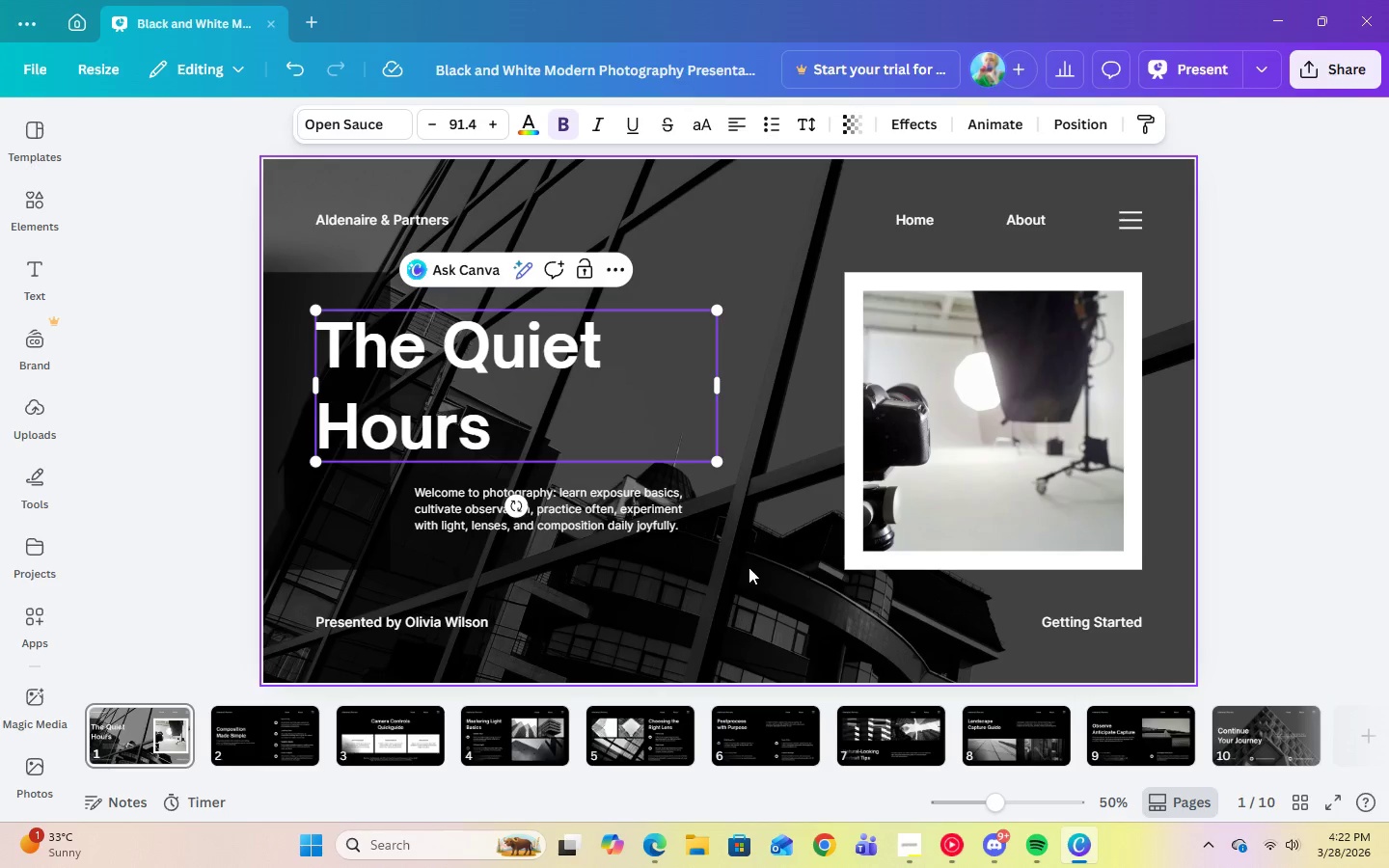 
left_click([749, 567])
 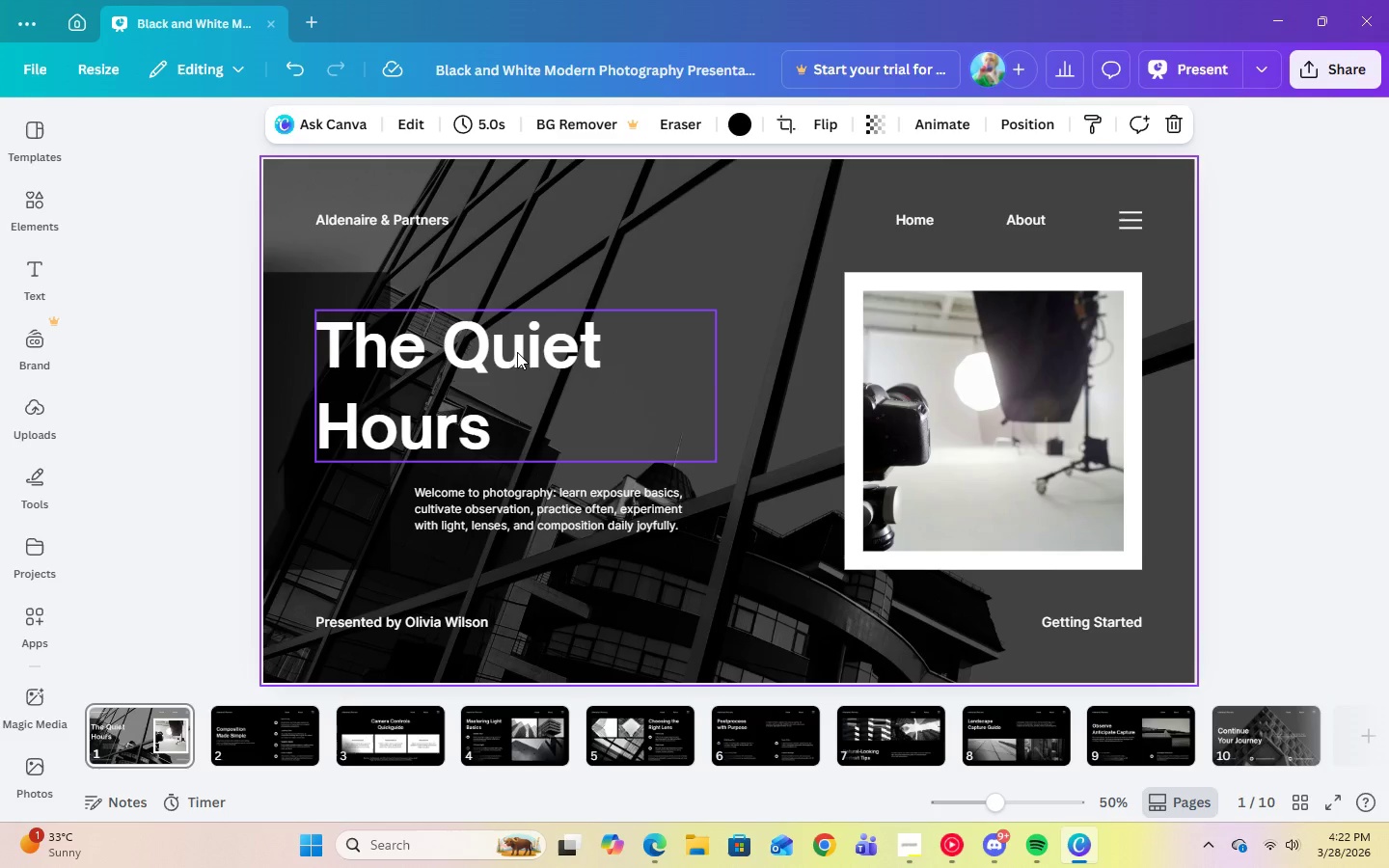 
left_click([481, 324])
 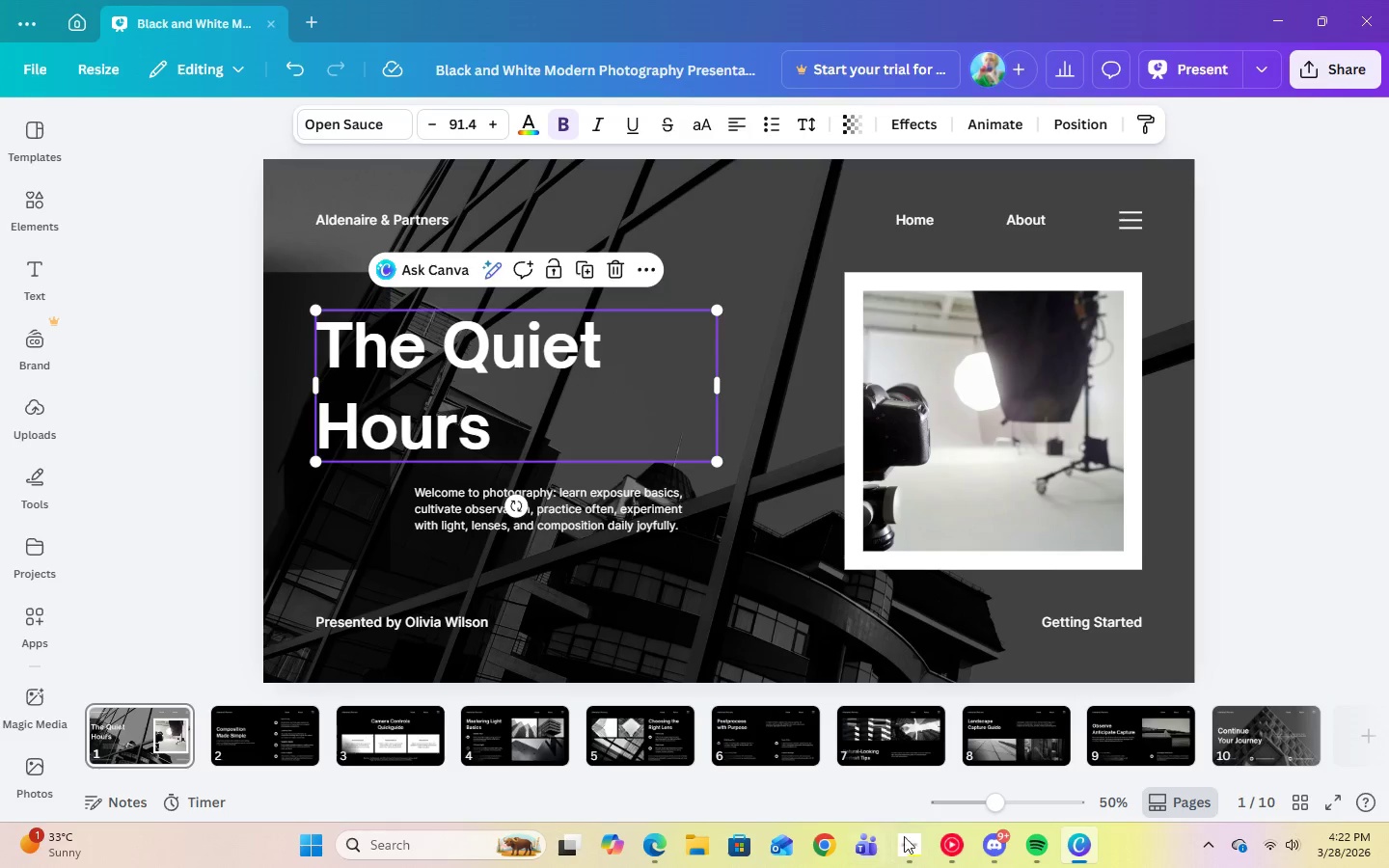 
left_click([914, 842])